 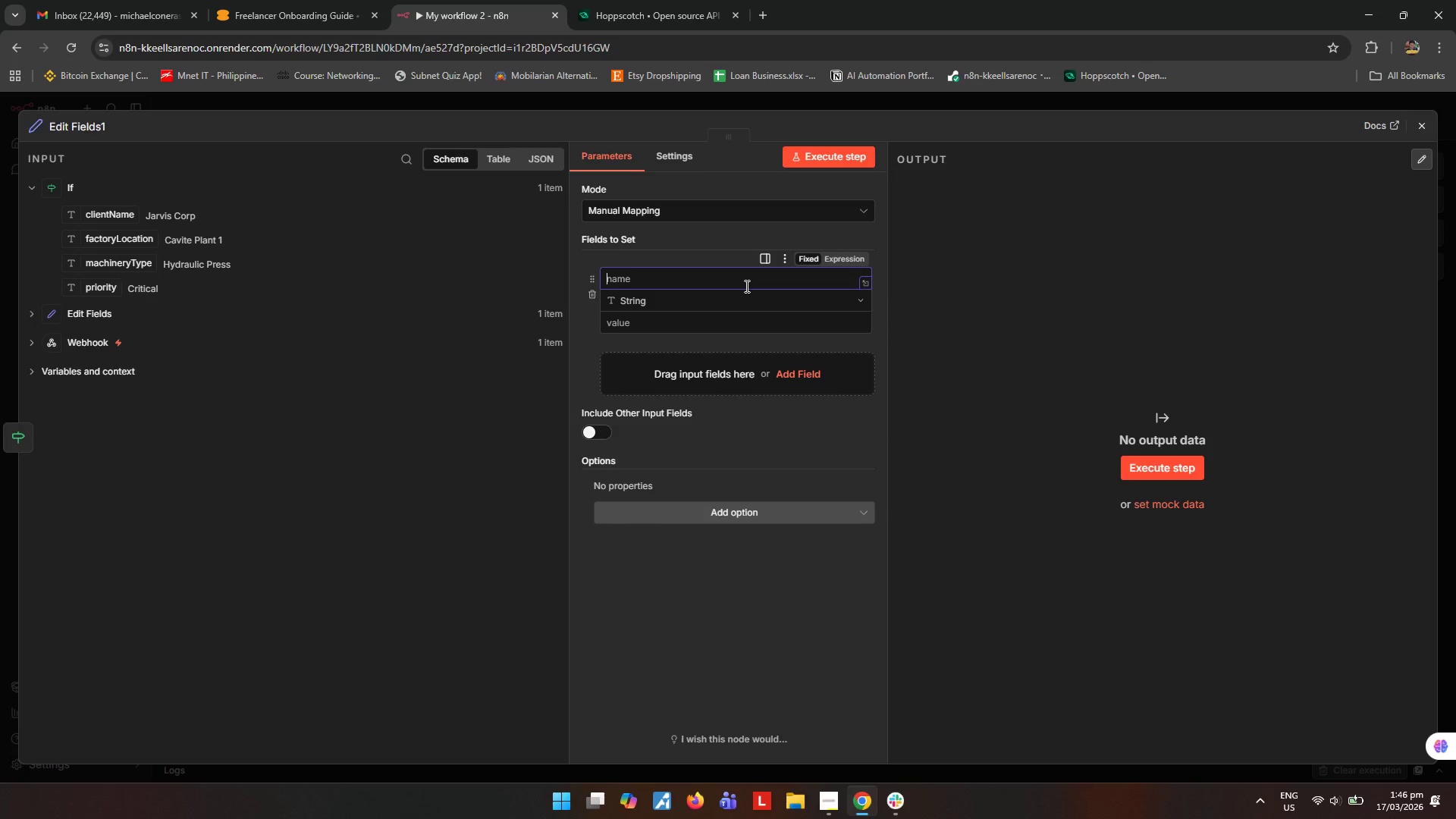 
type(isCritical)
 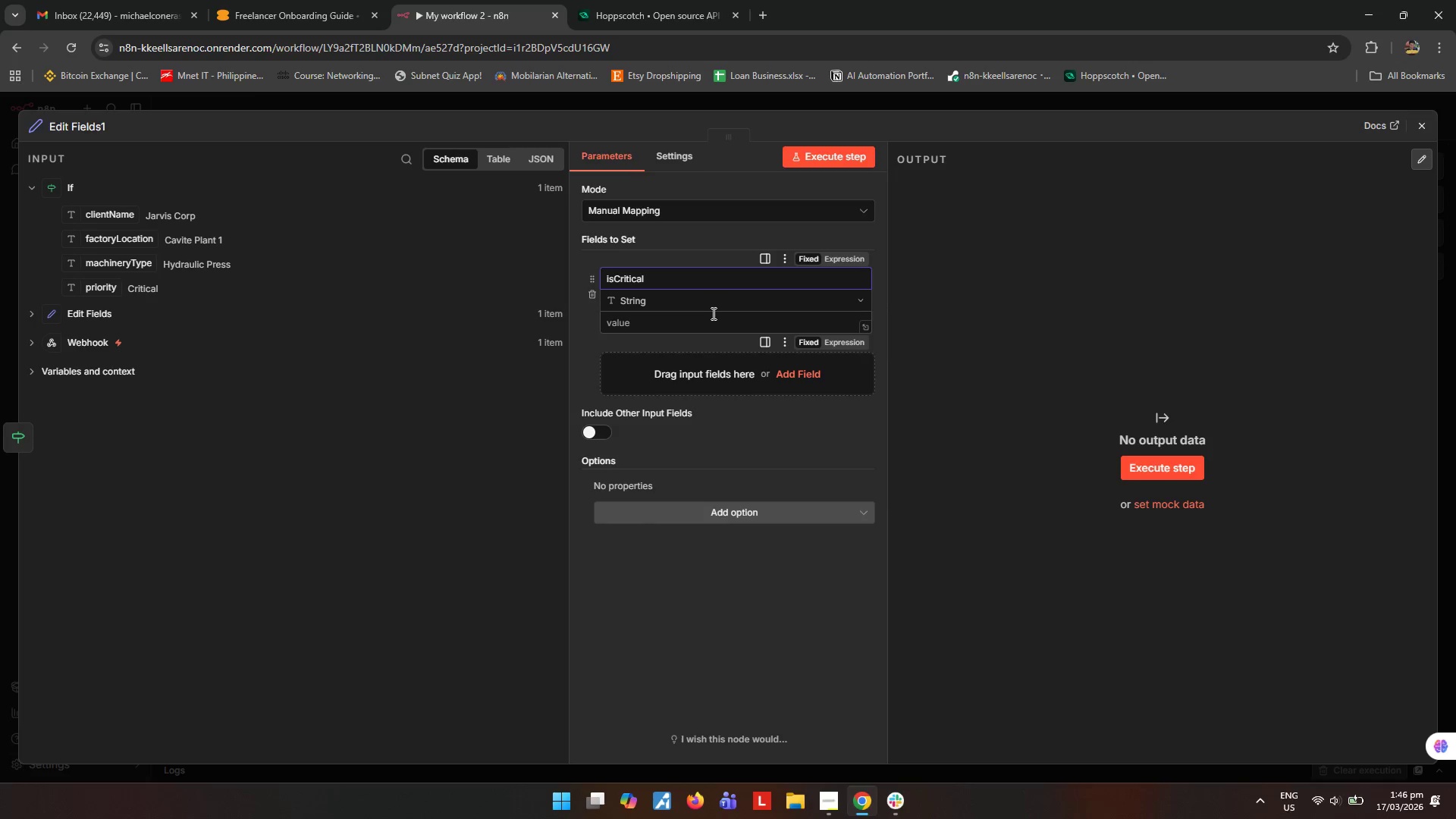 
left_click([714, 323])
 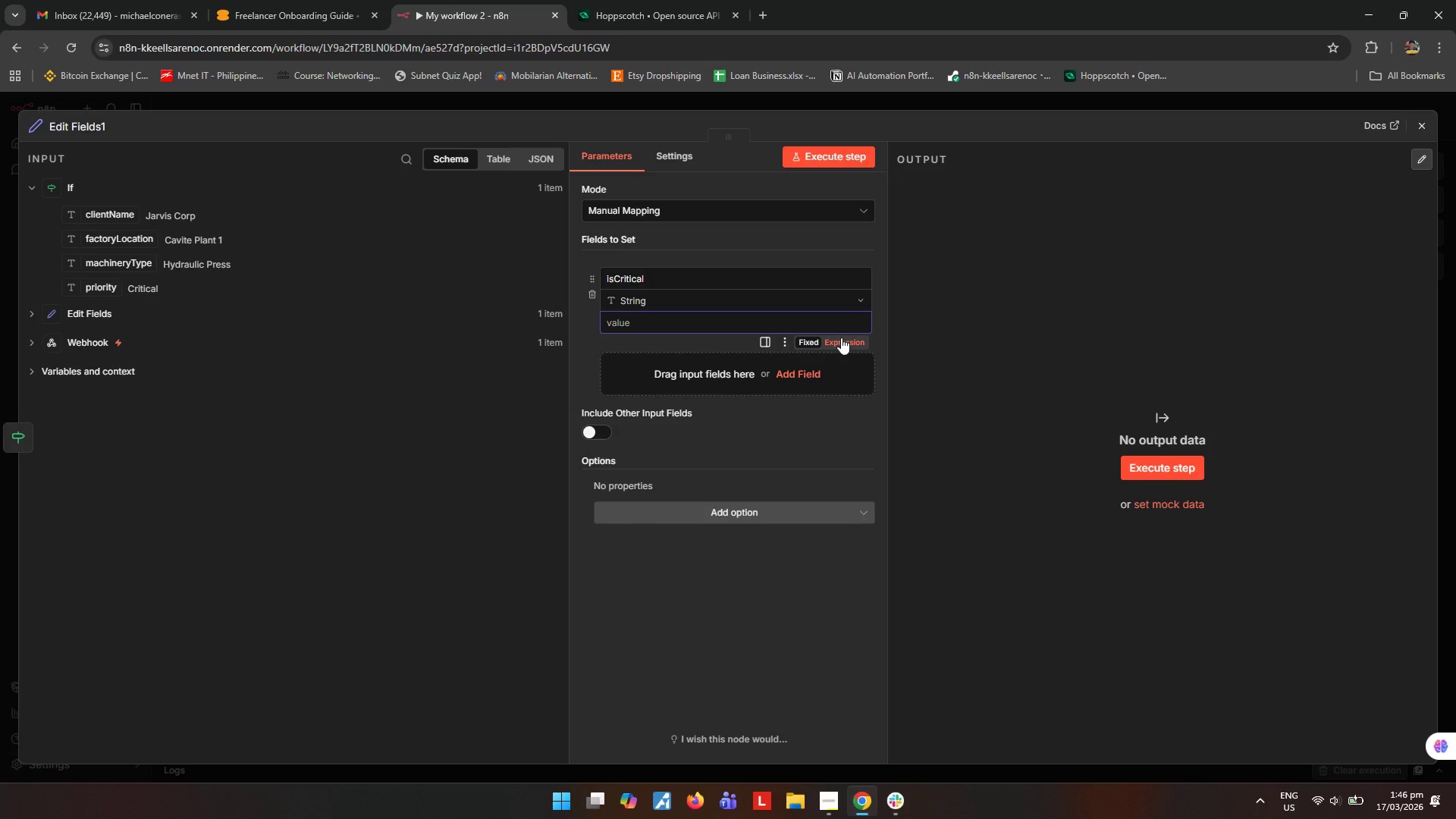 
wait(6.58)
 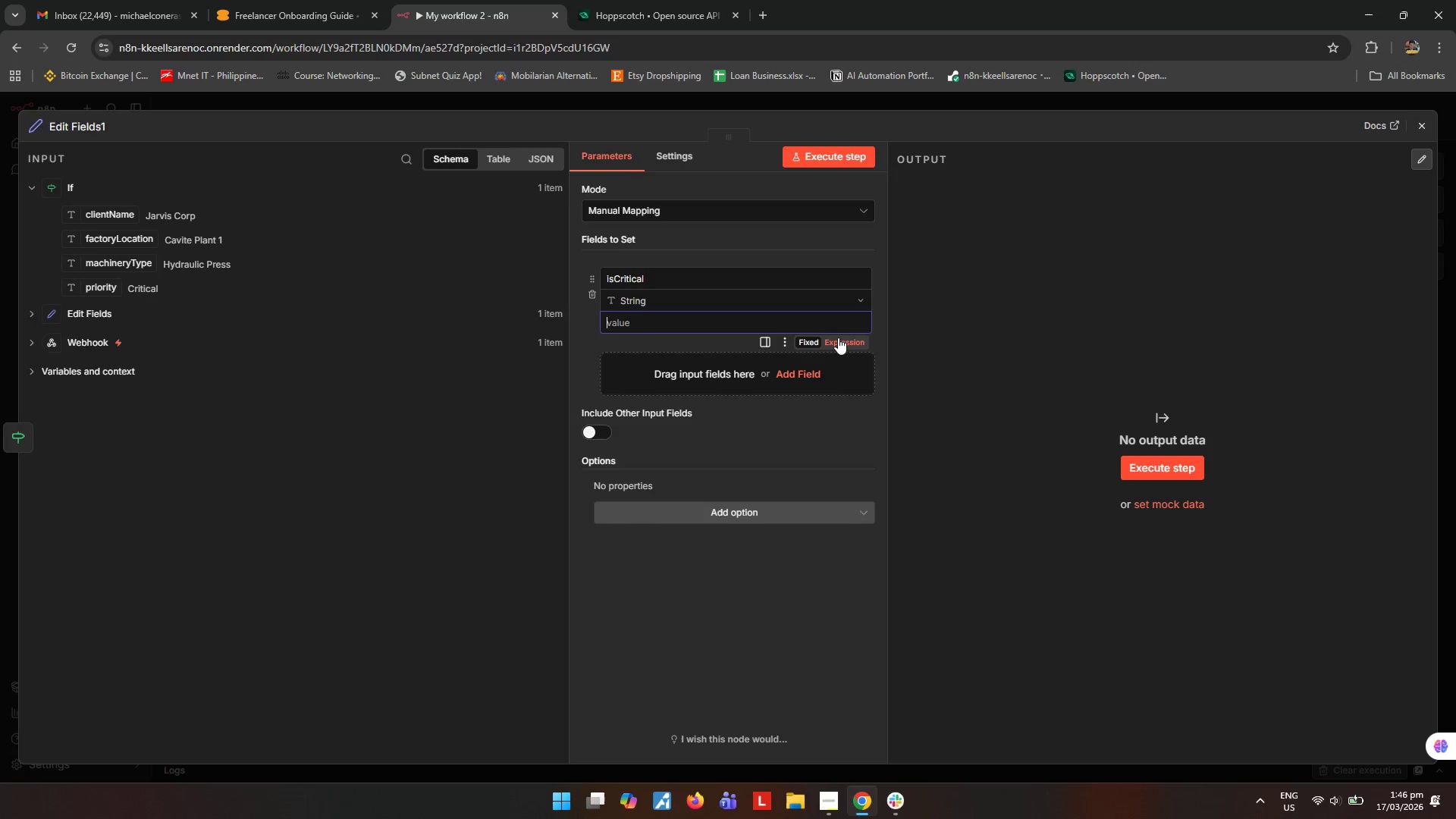 
left_click([841, 337])
 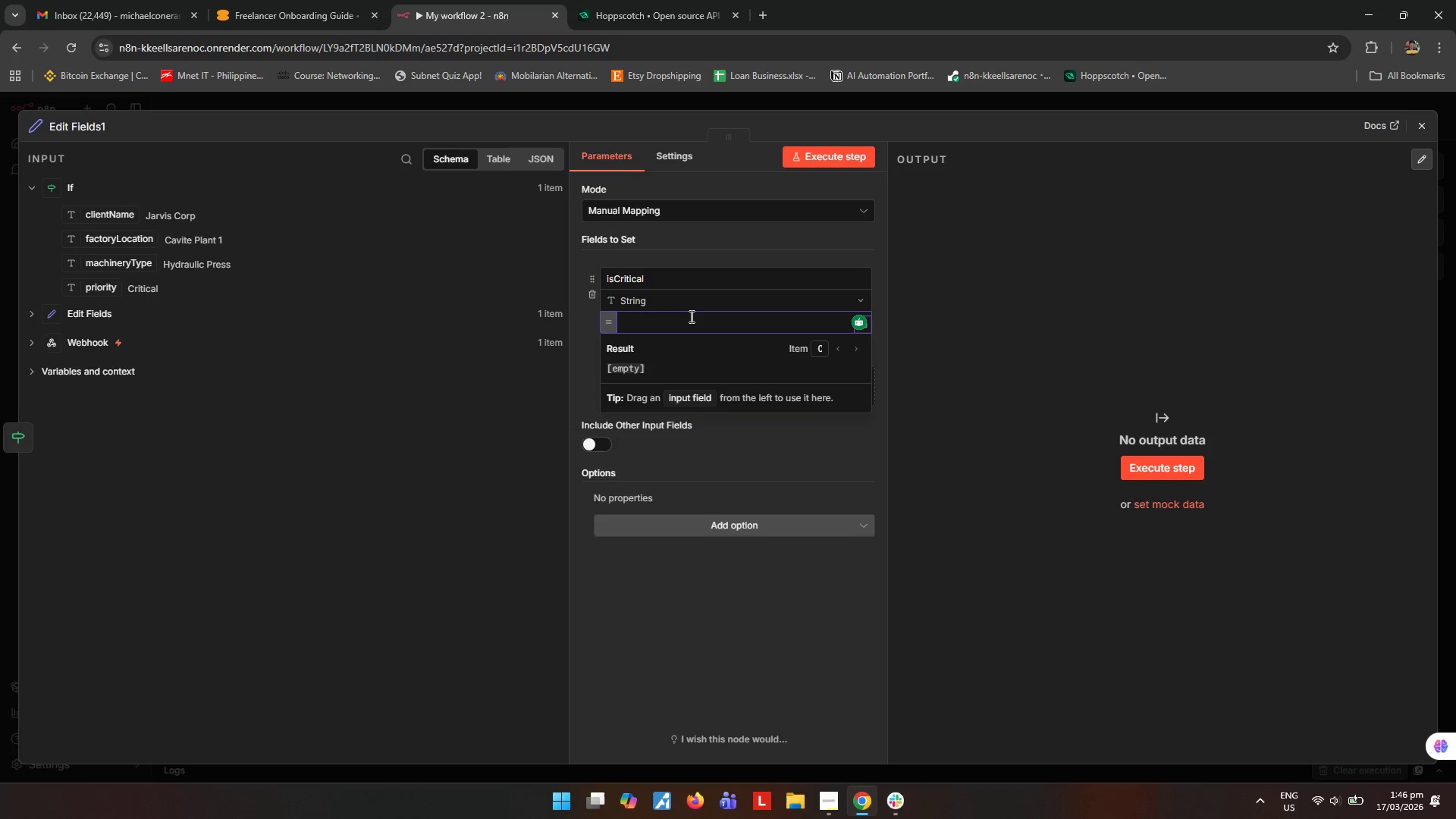 
left_click([690, 317])
 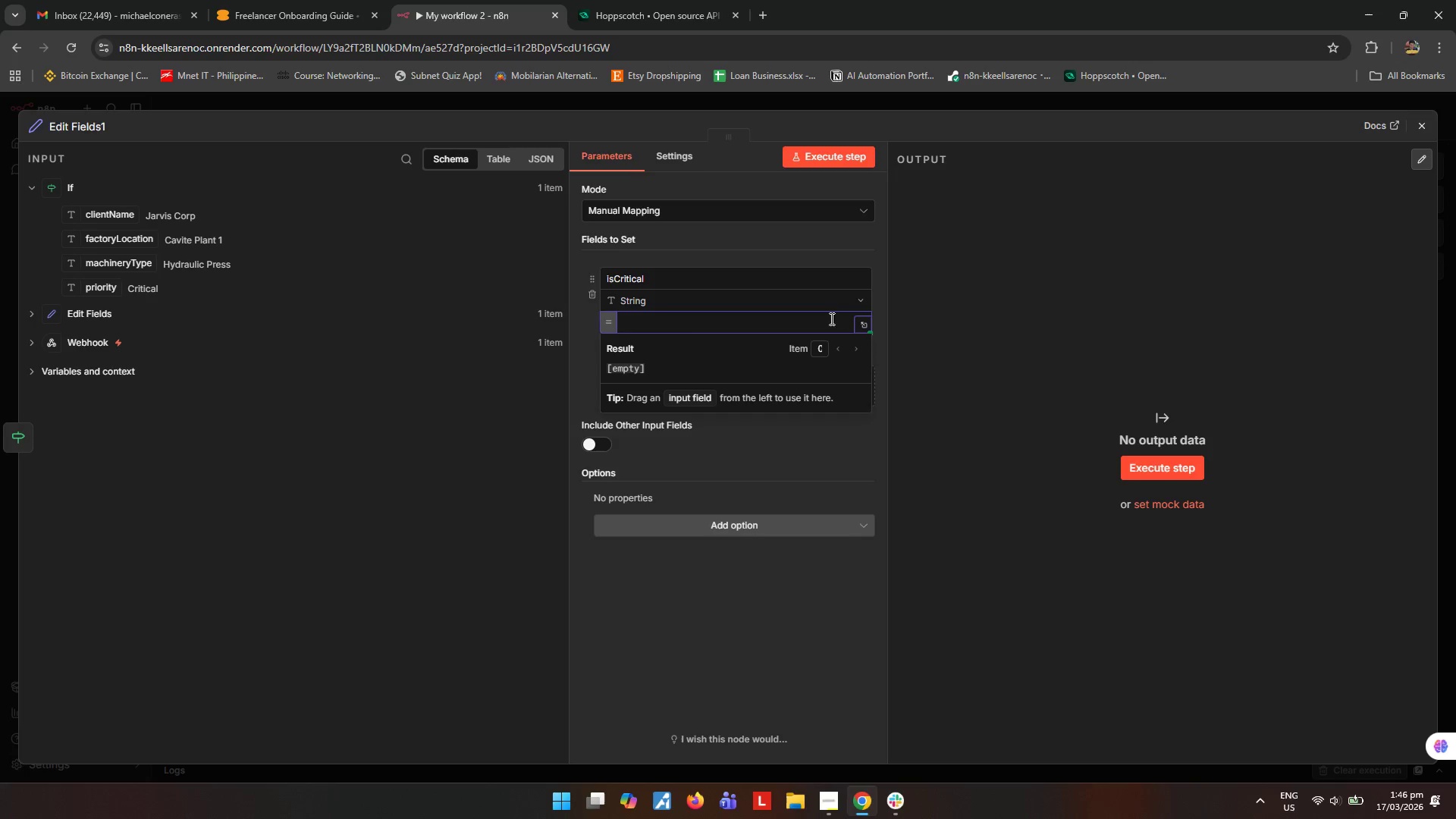 
left_click([667, 327])
 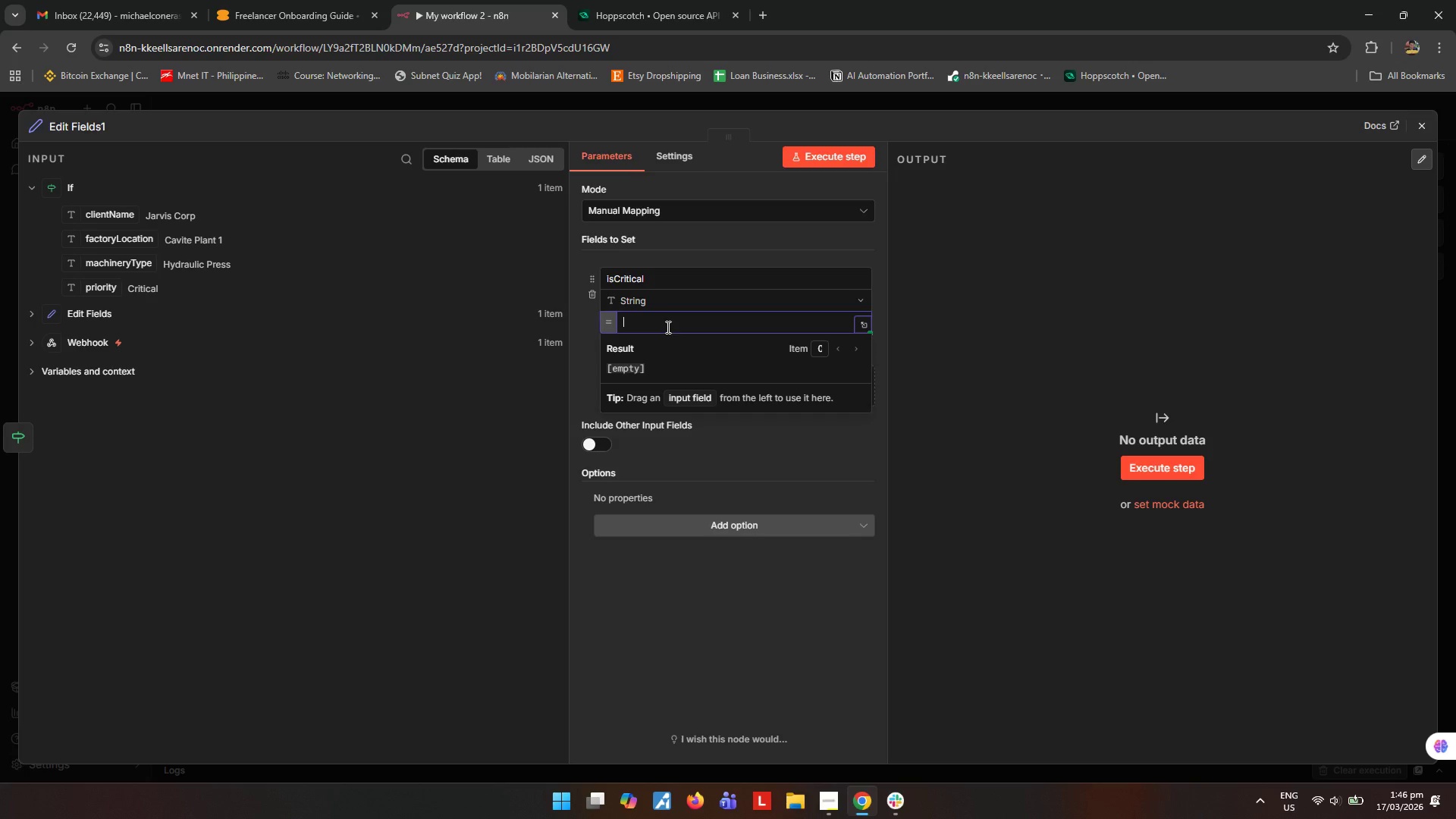 
type({{ $json.prioi)
key(Backspace)
type(rity)
 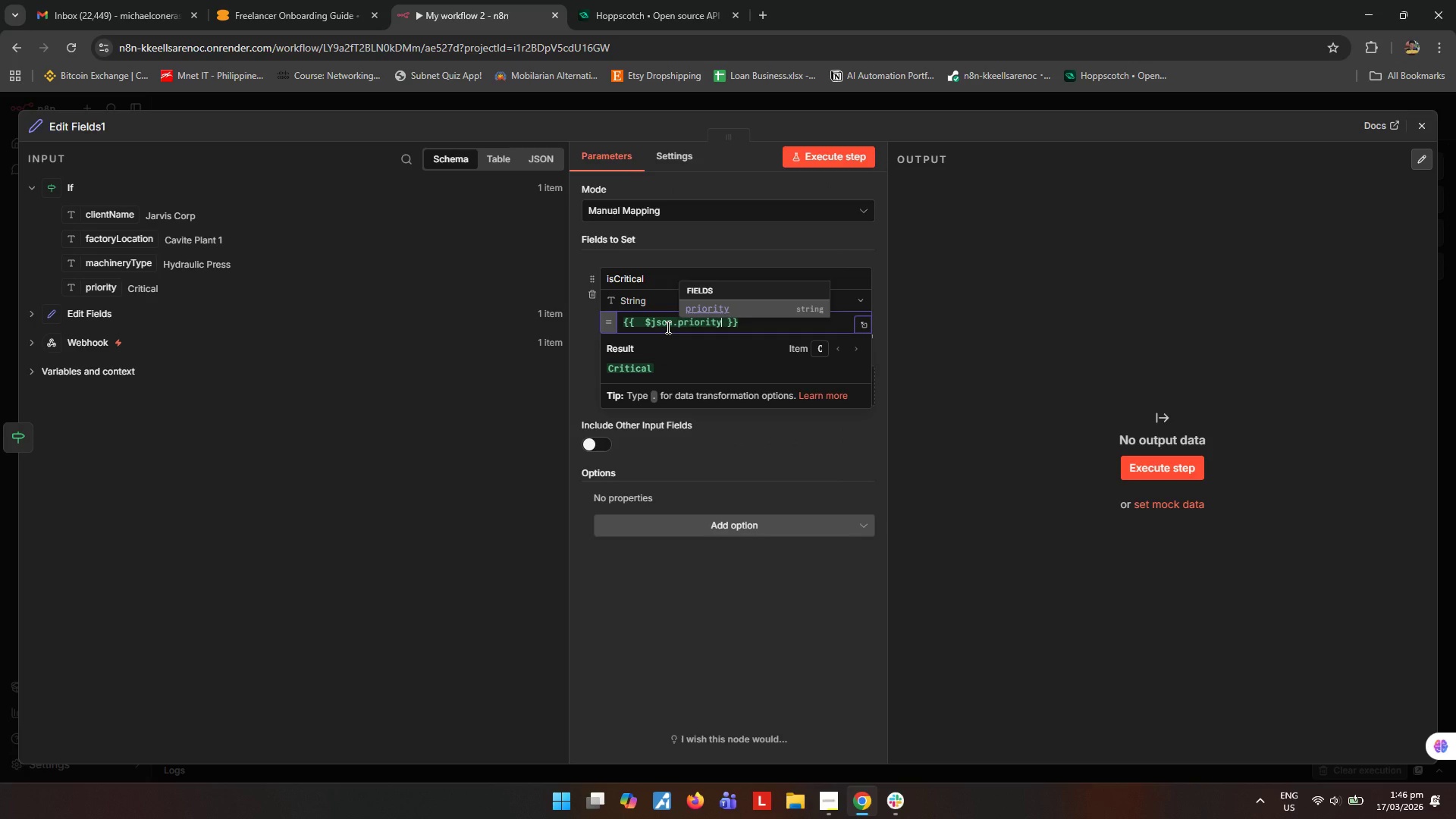 
key(Space)
 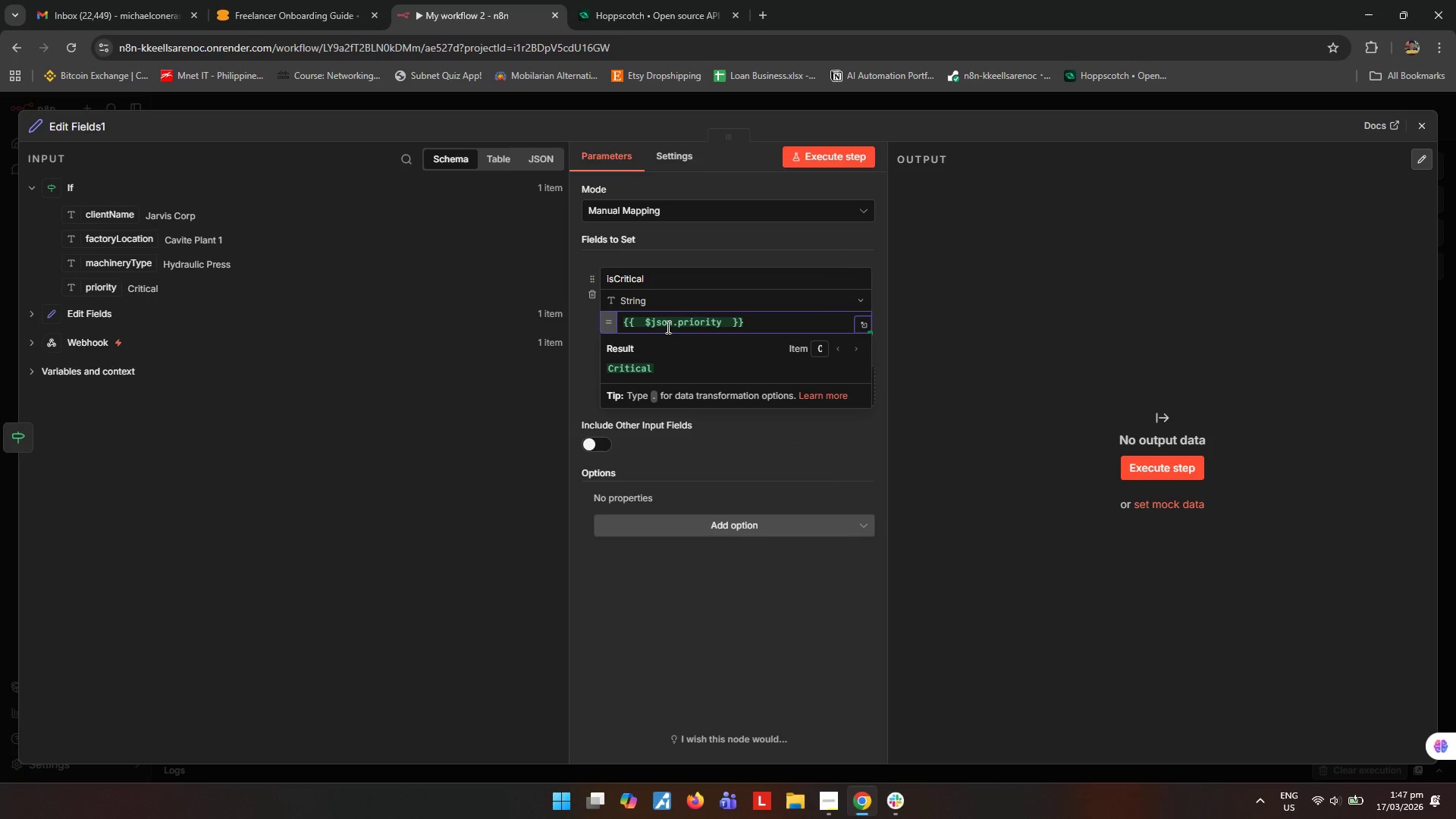 
type(+++ "Critical)
 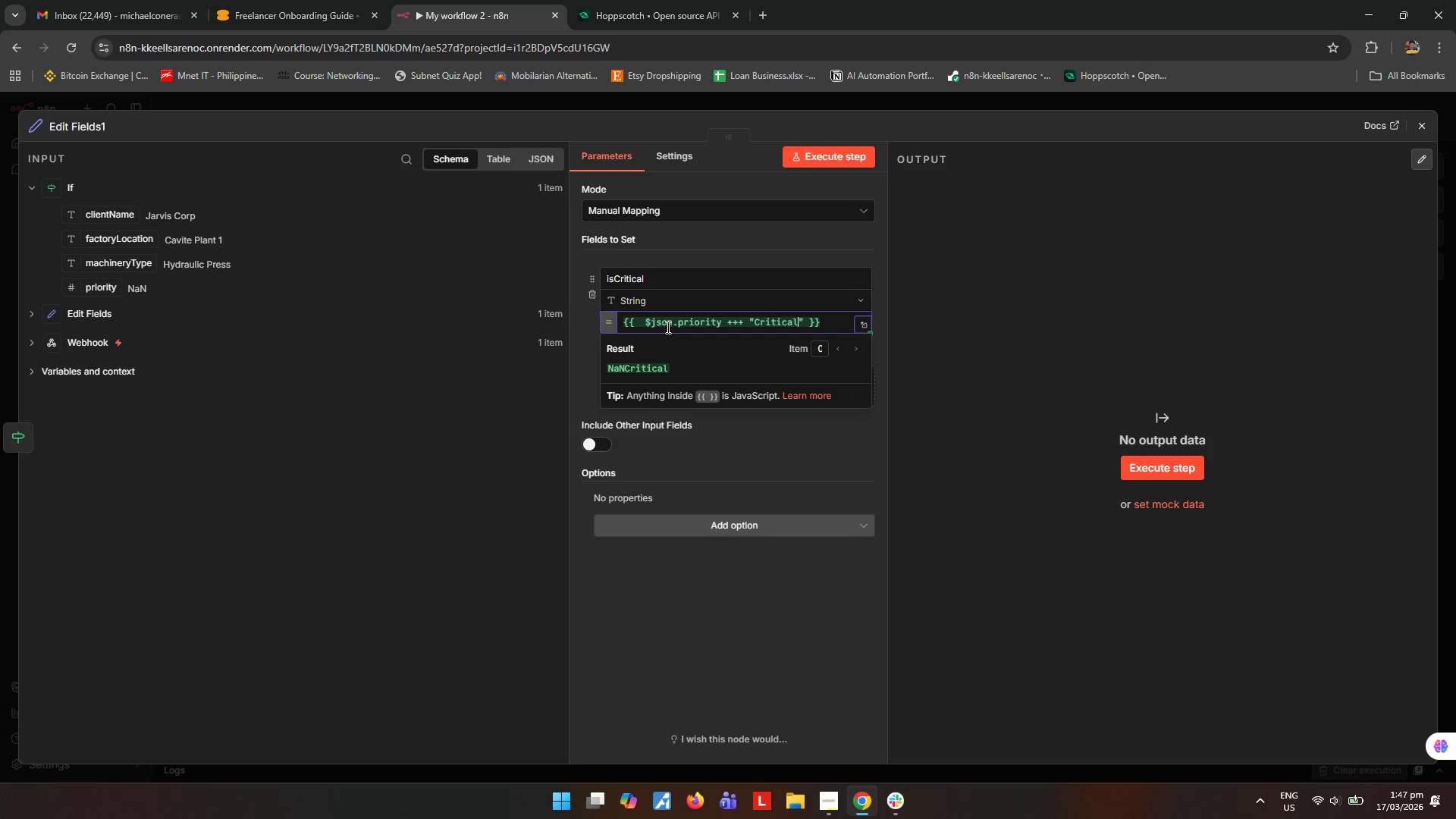 
key(ArrowRight)
 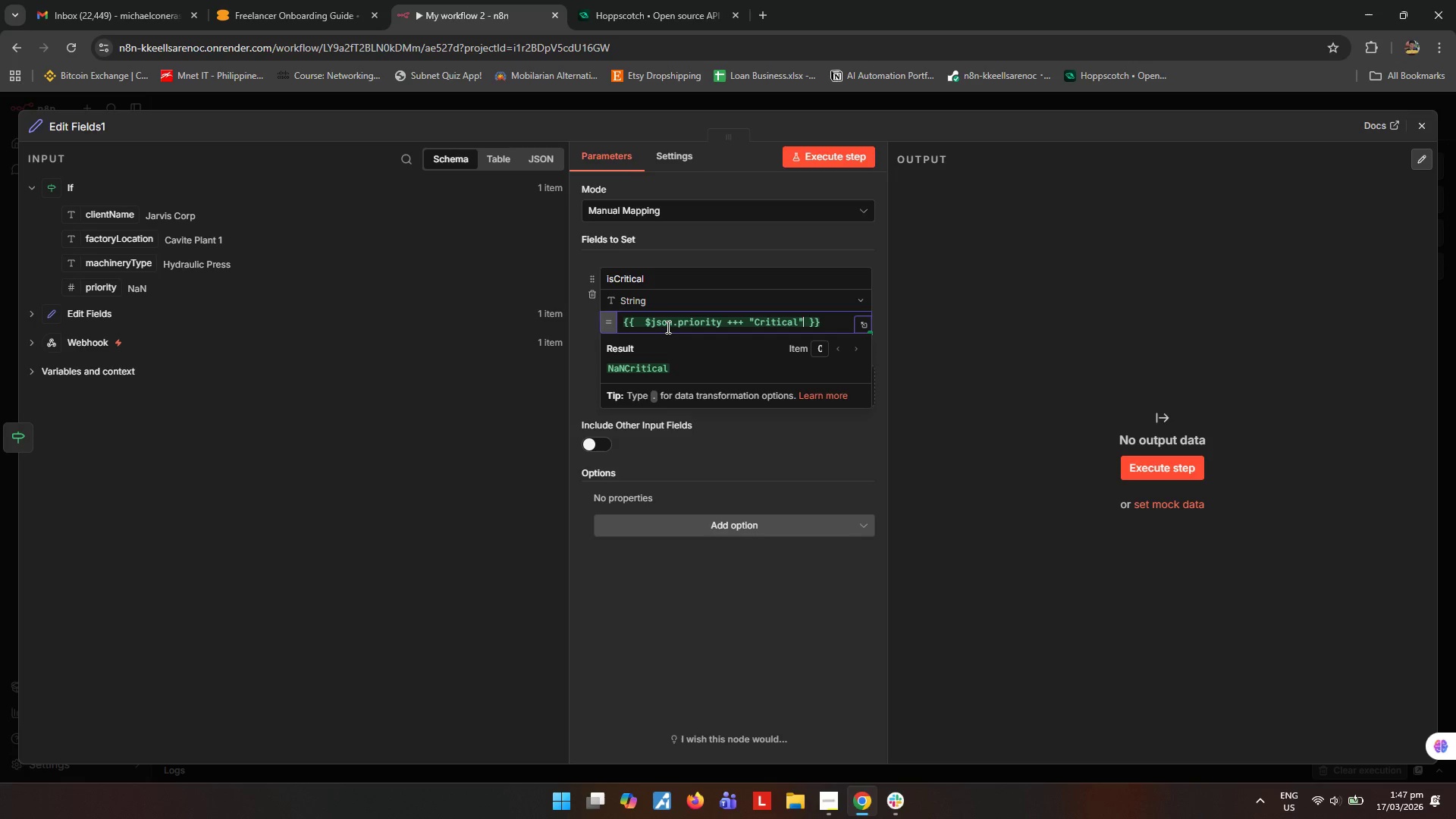 
key(Space)
 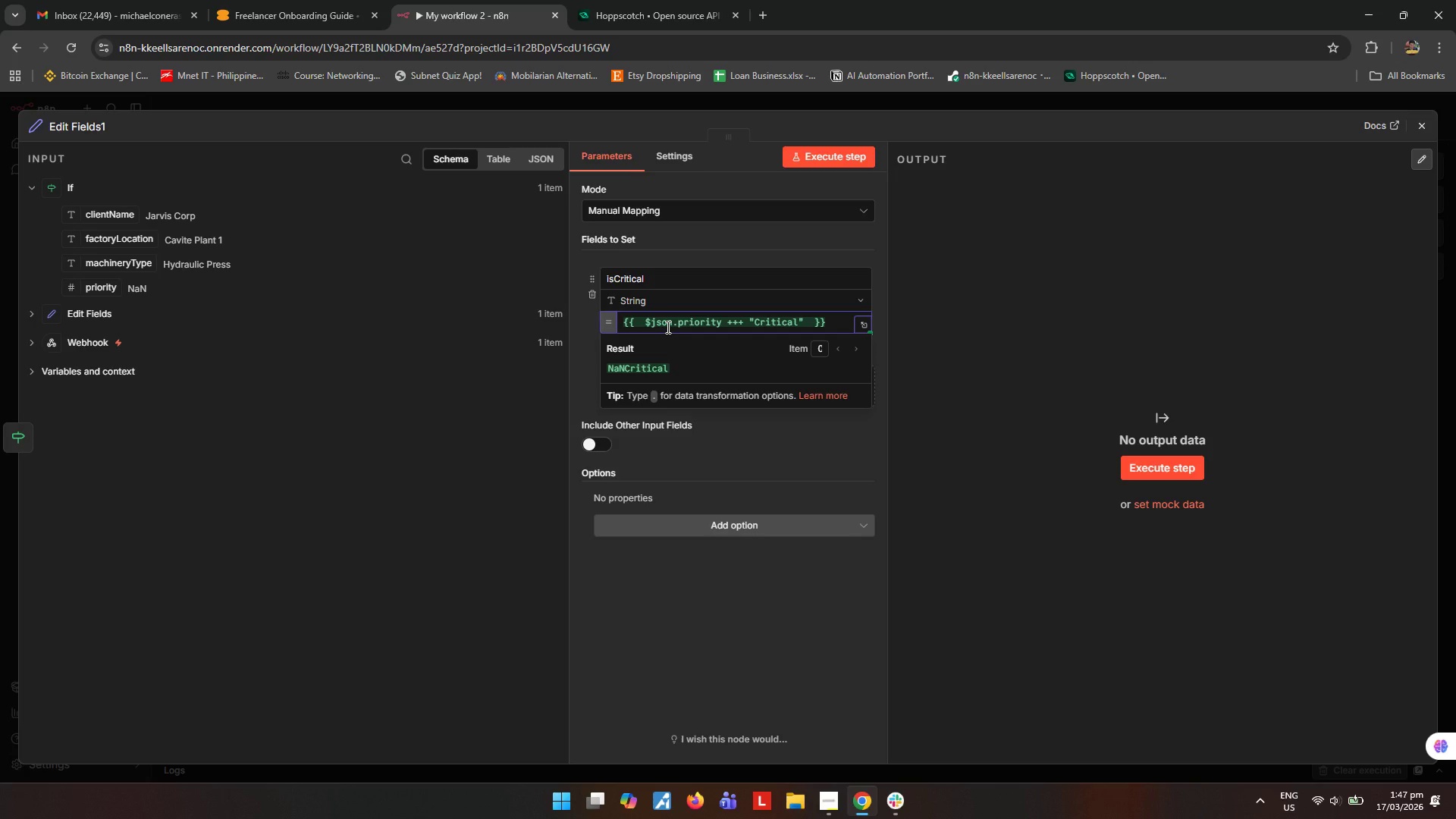 
key(Shift+Backslash)
 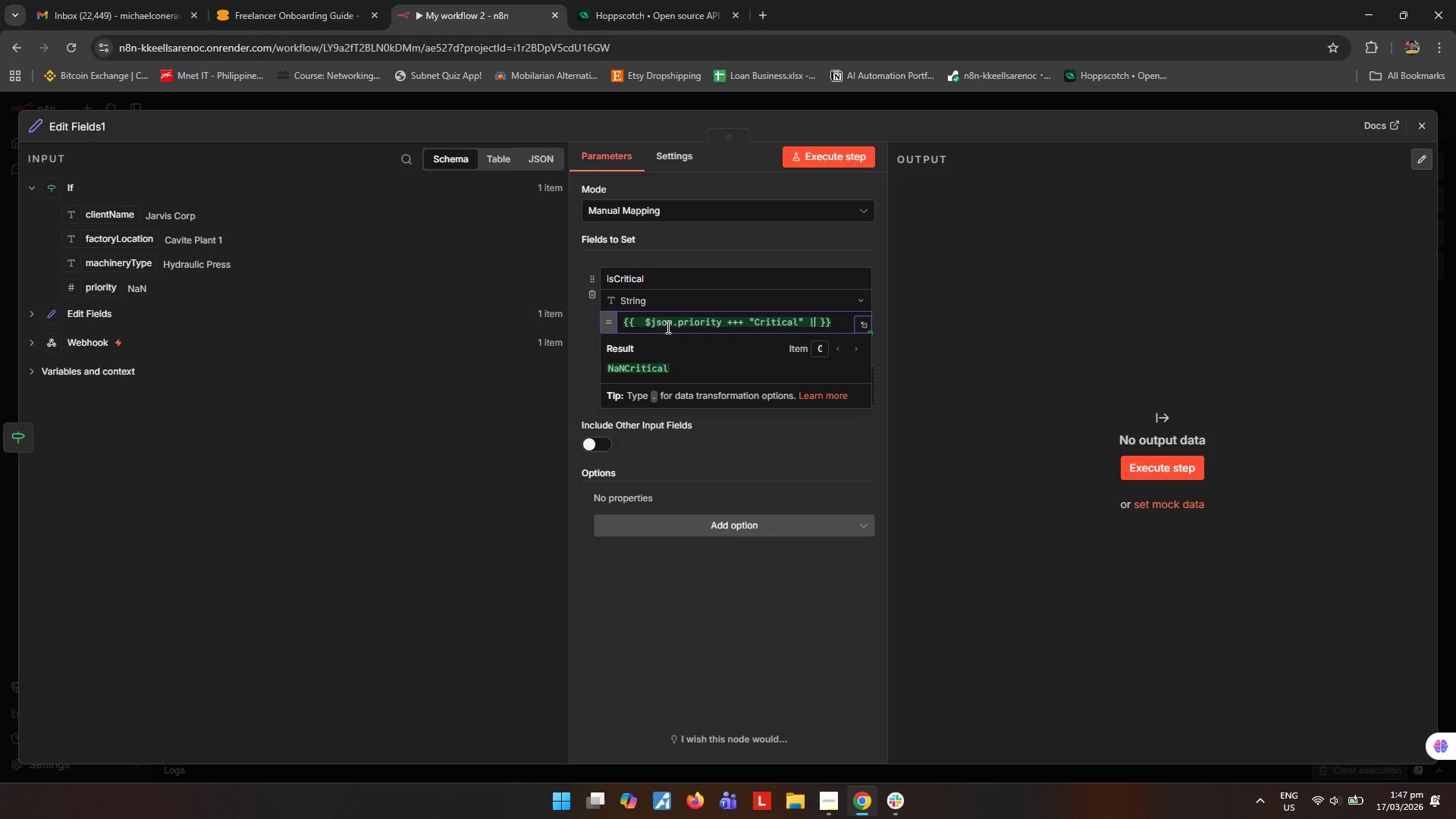 
key(Shift+Backslash)
 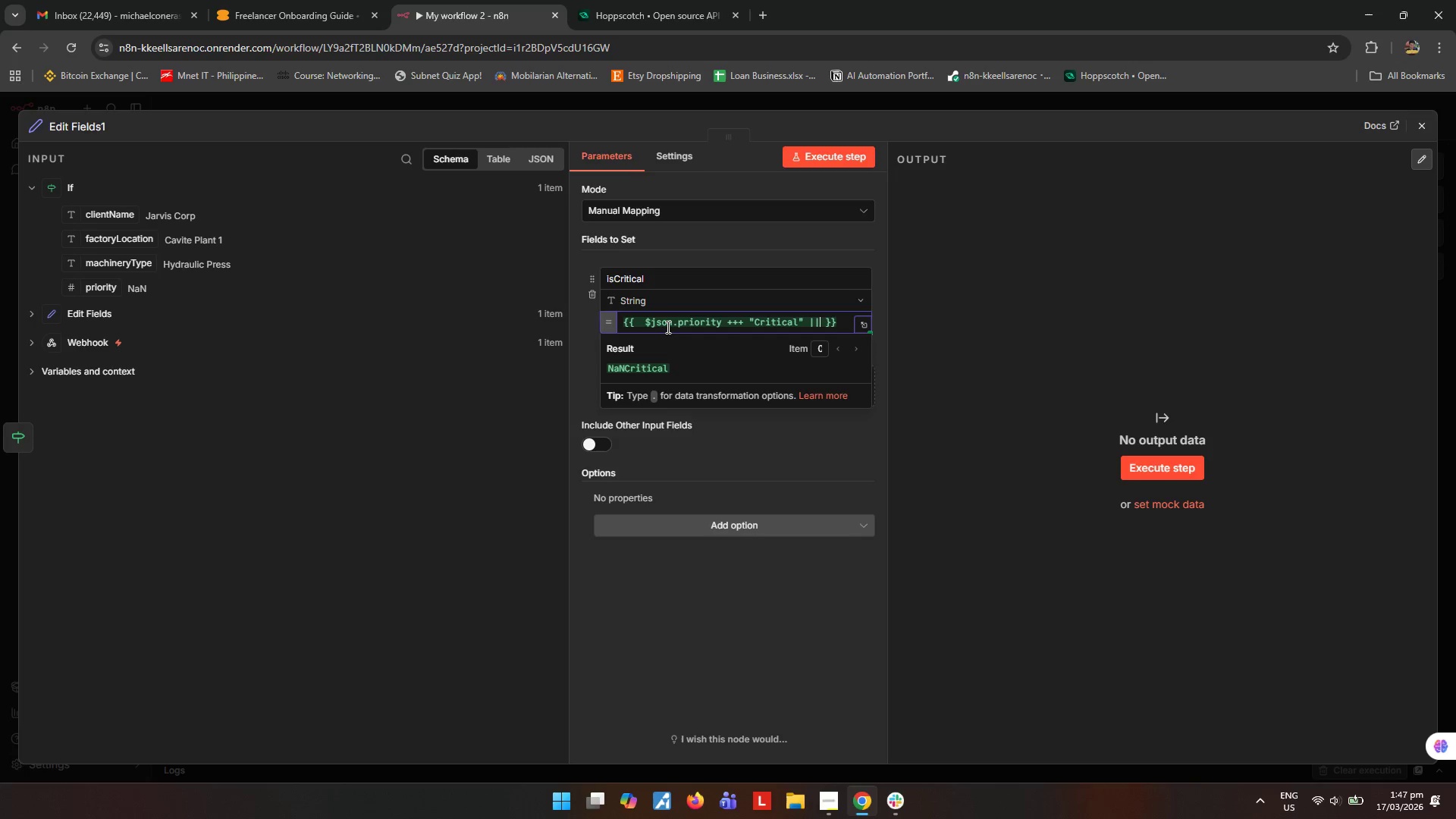 
key(Space)
 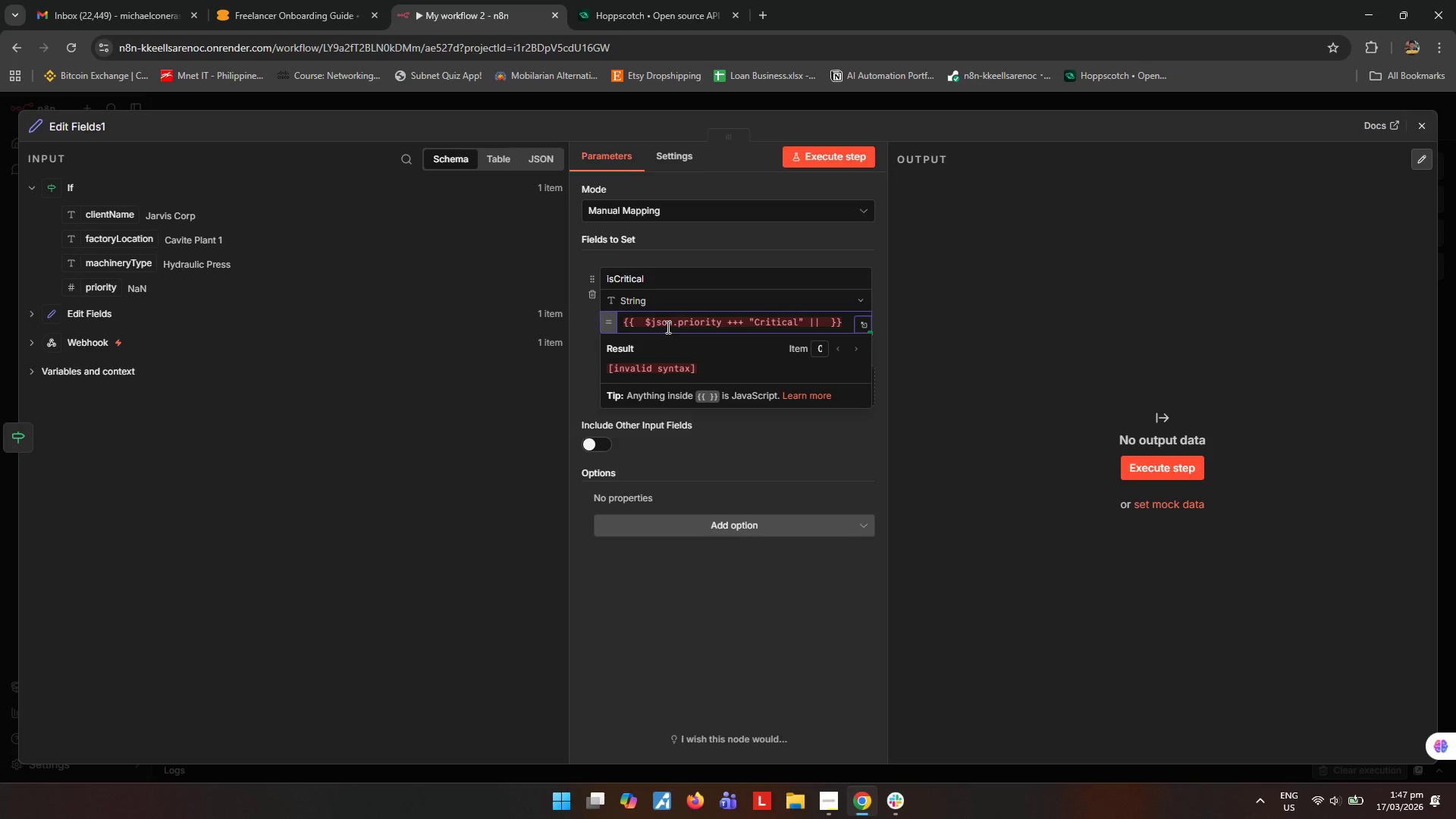 
type($json.[roprot)
key(Backspace)
key(Backspace)
key(Backspace)
key(Backspace)
key(Backspace)
key(Backspace)
key(Backspace)
type(pririt)
key(Backspace)
type(ty +++ )
key(Backspace)
key(Backspace)
key(Backspace)
key(Backspace)
type(=== "Line Dwn)
 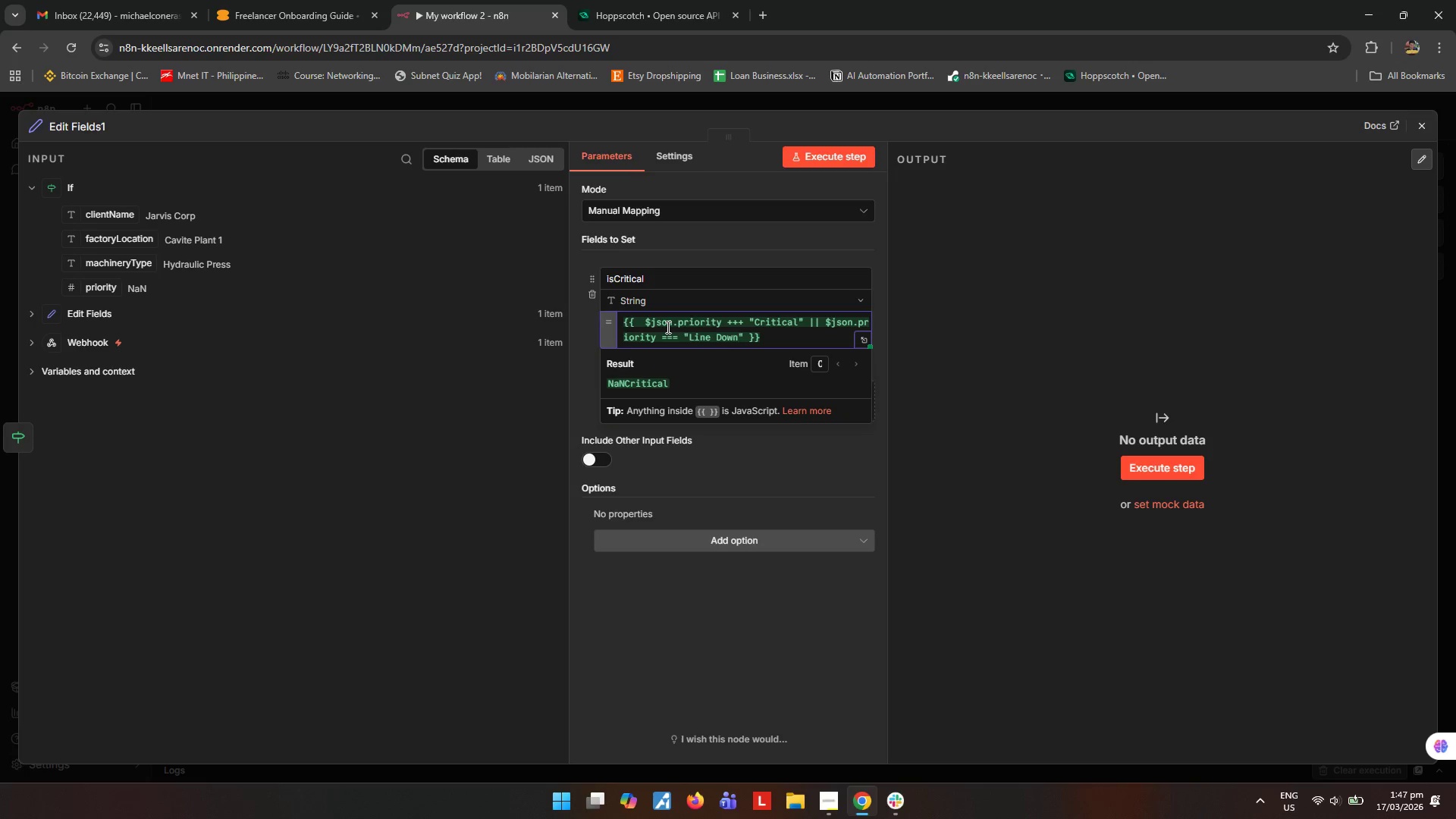 
left_click([794, 482])
 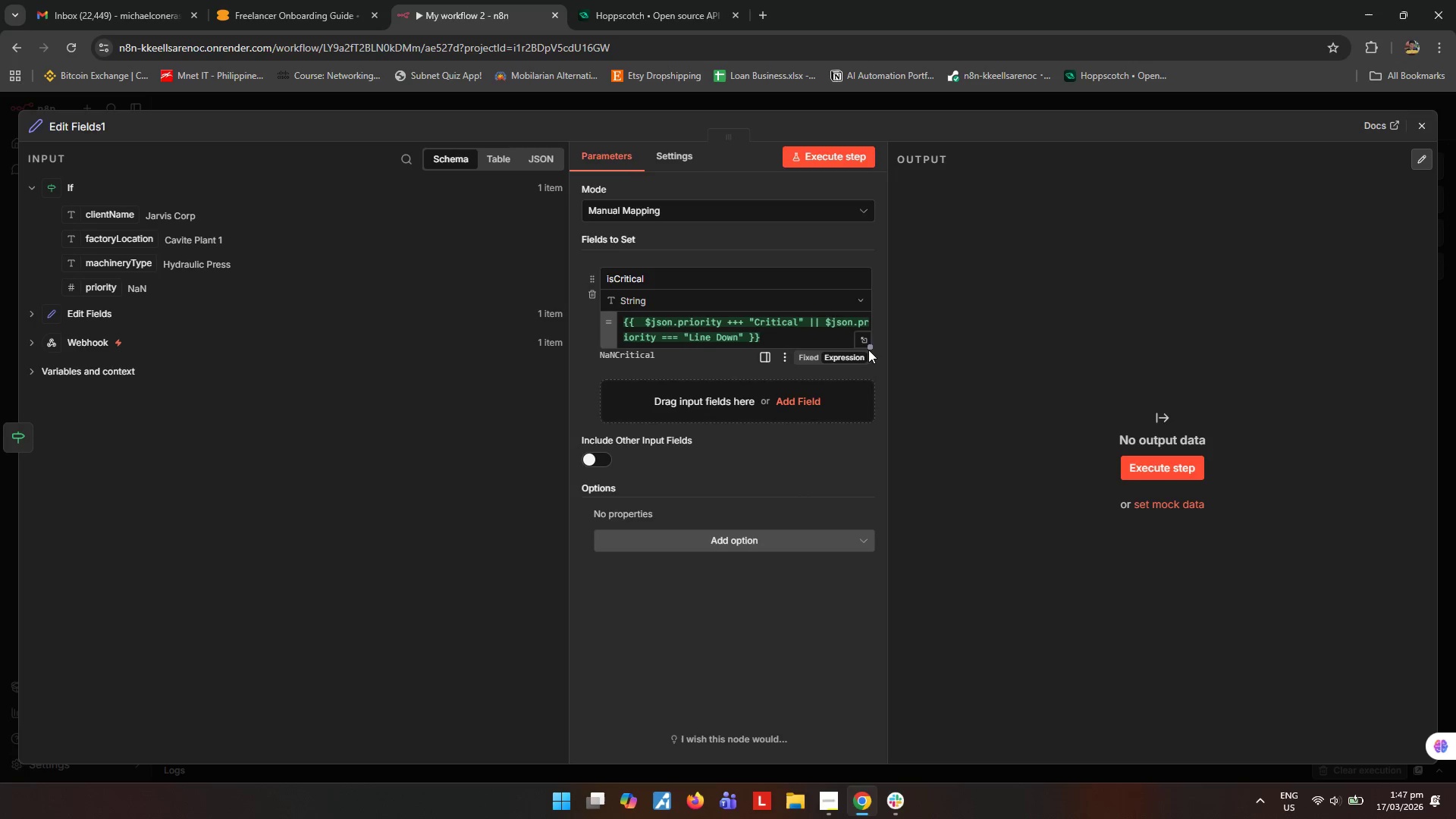 
left_click([859, 344])
 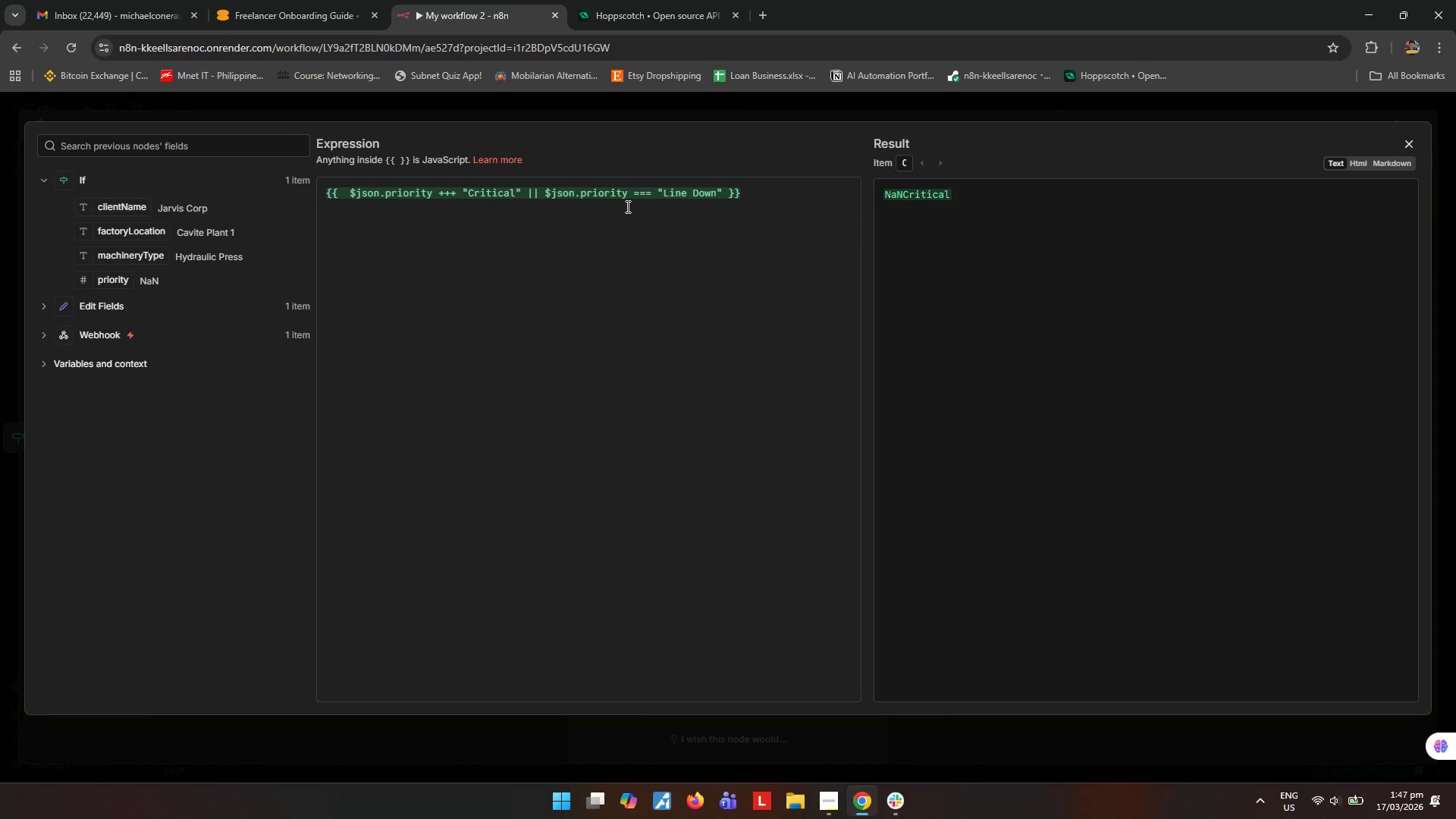 
wait(13.09)
 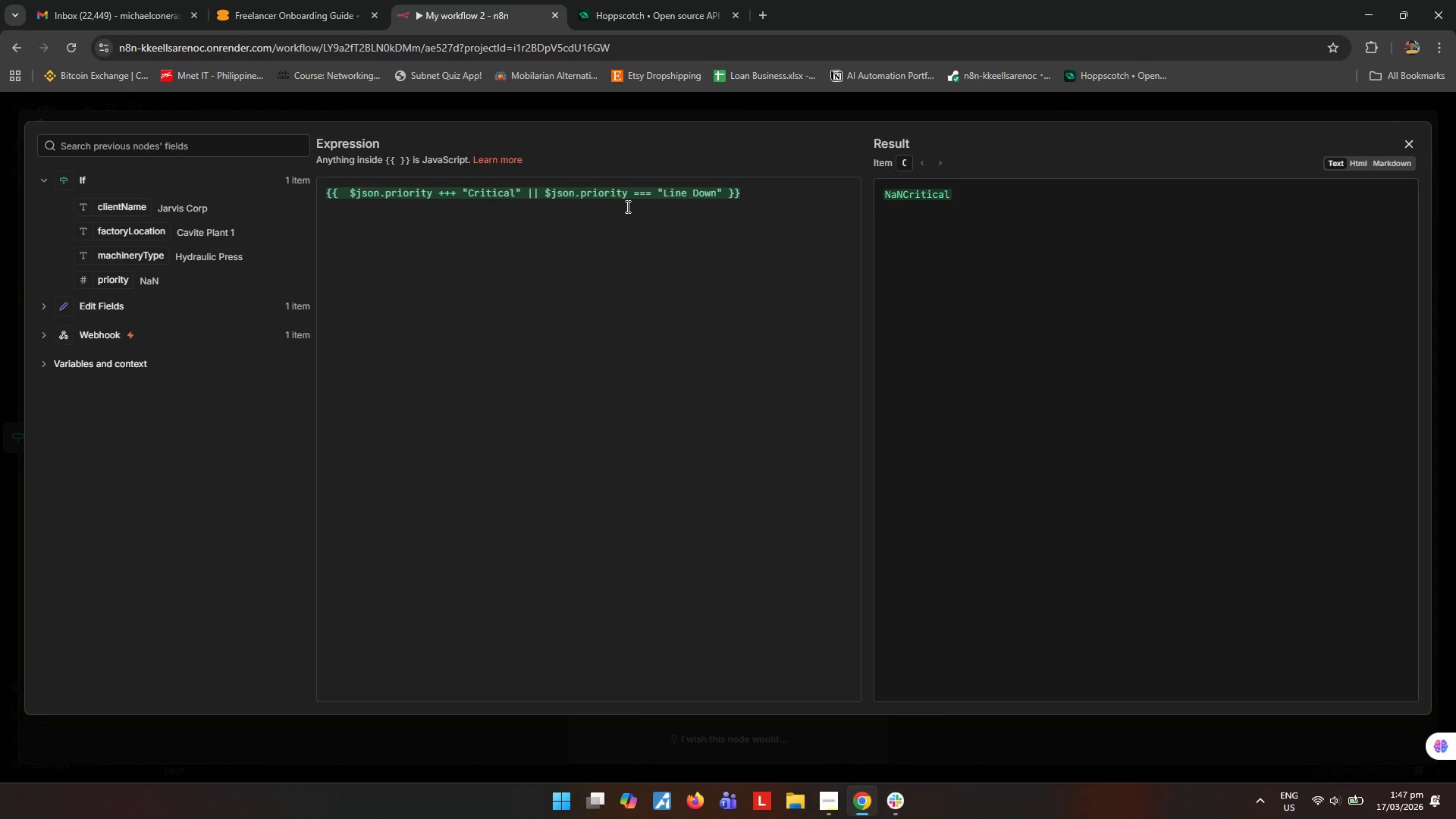 
left_click([1406, 141])
 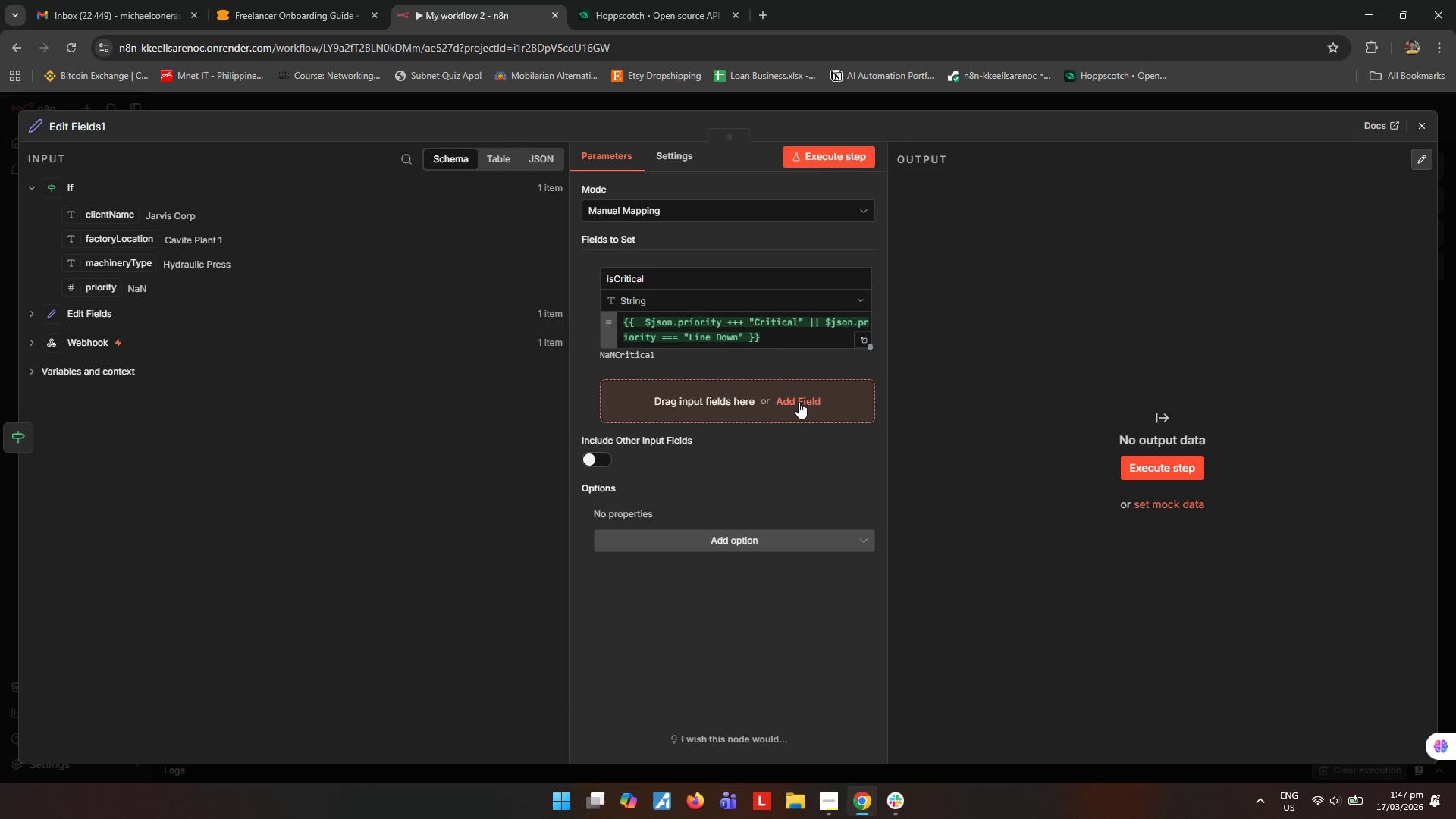 
left_click([799, 402])
 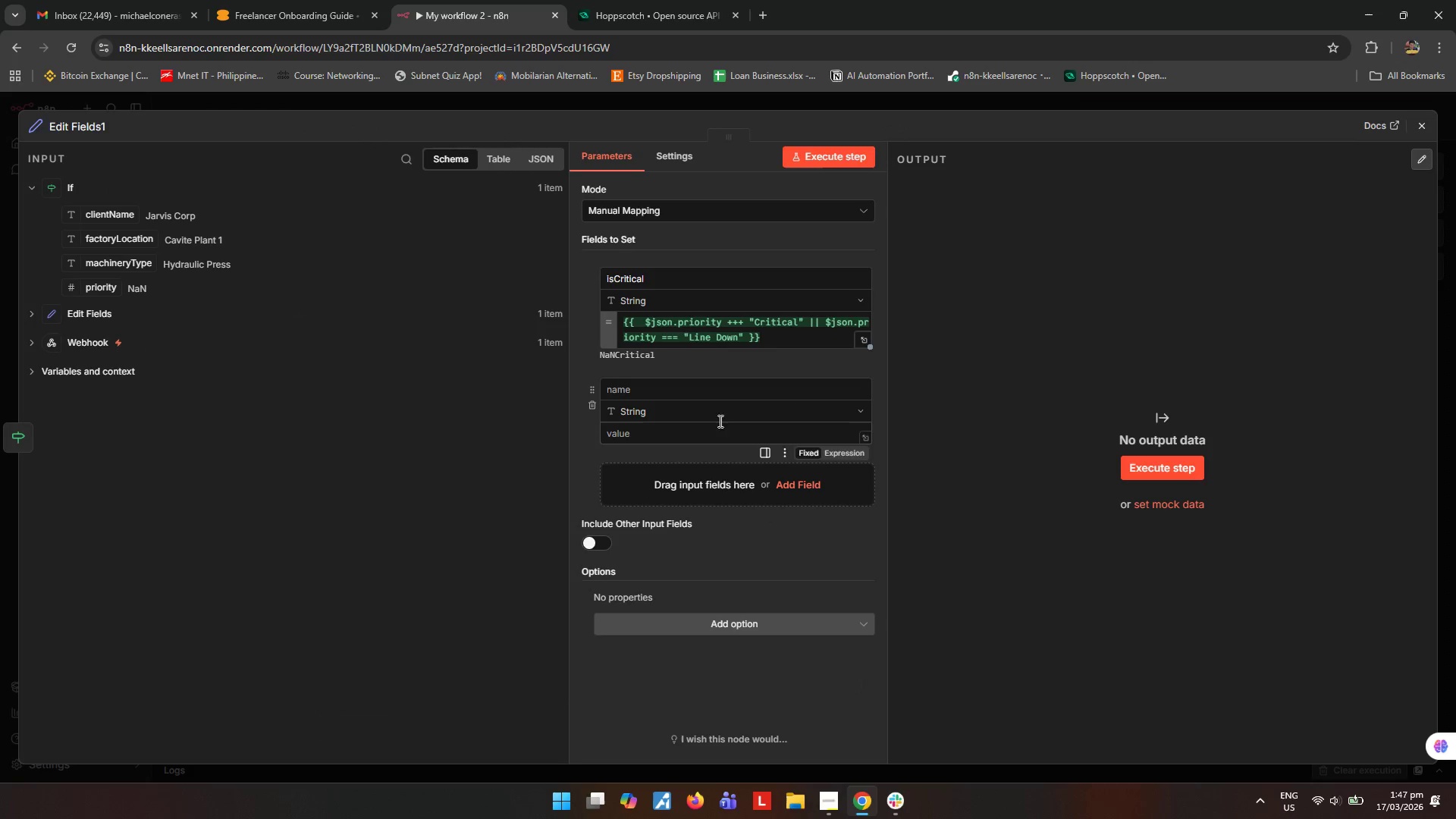 
left_click([719, 394])
 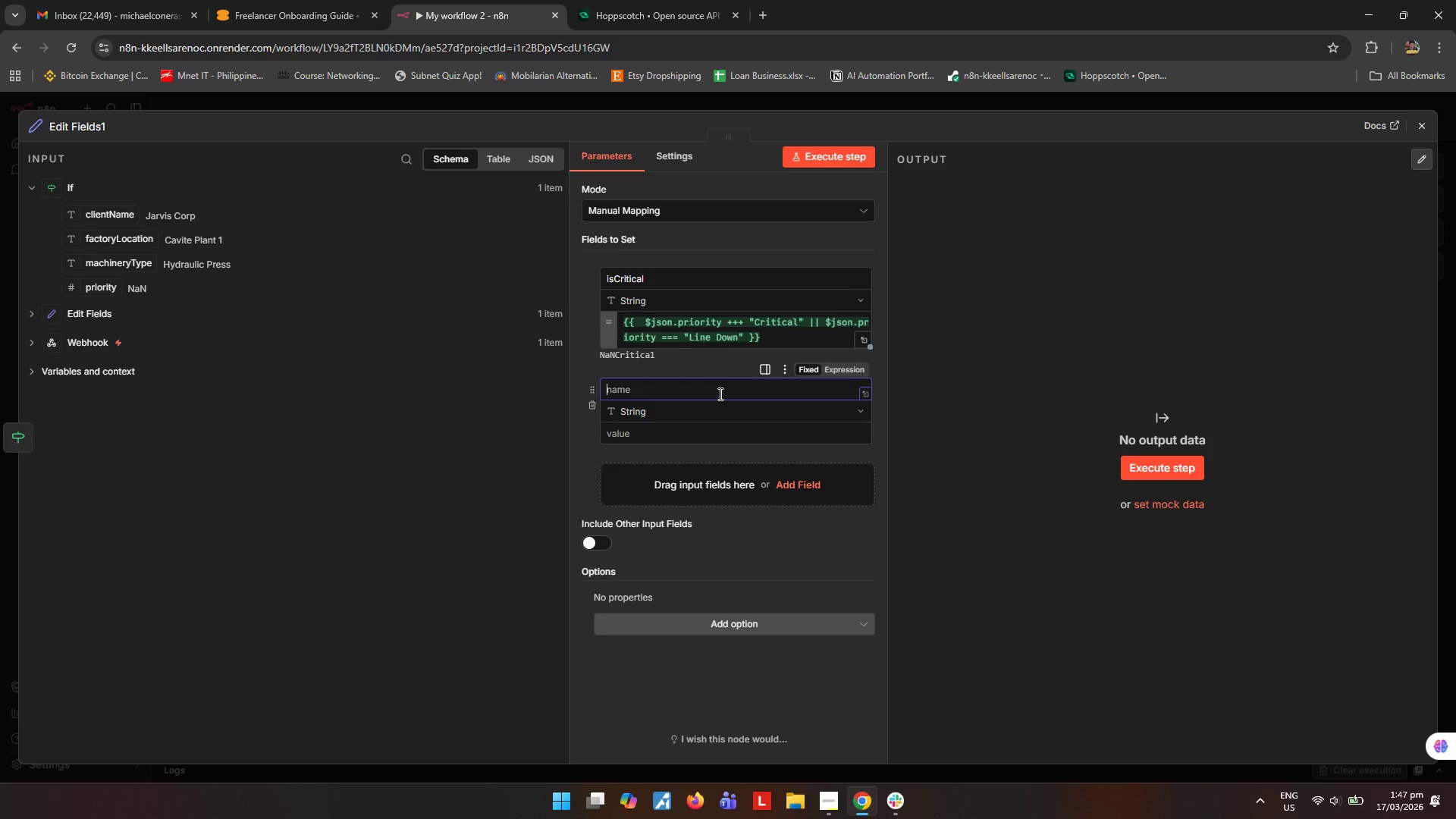 
type(isAfterHours)
 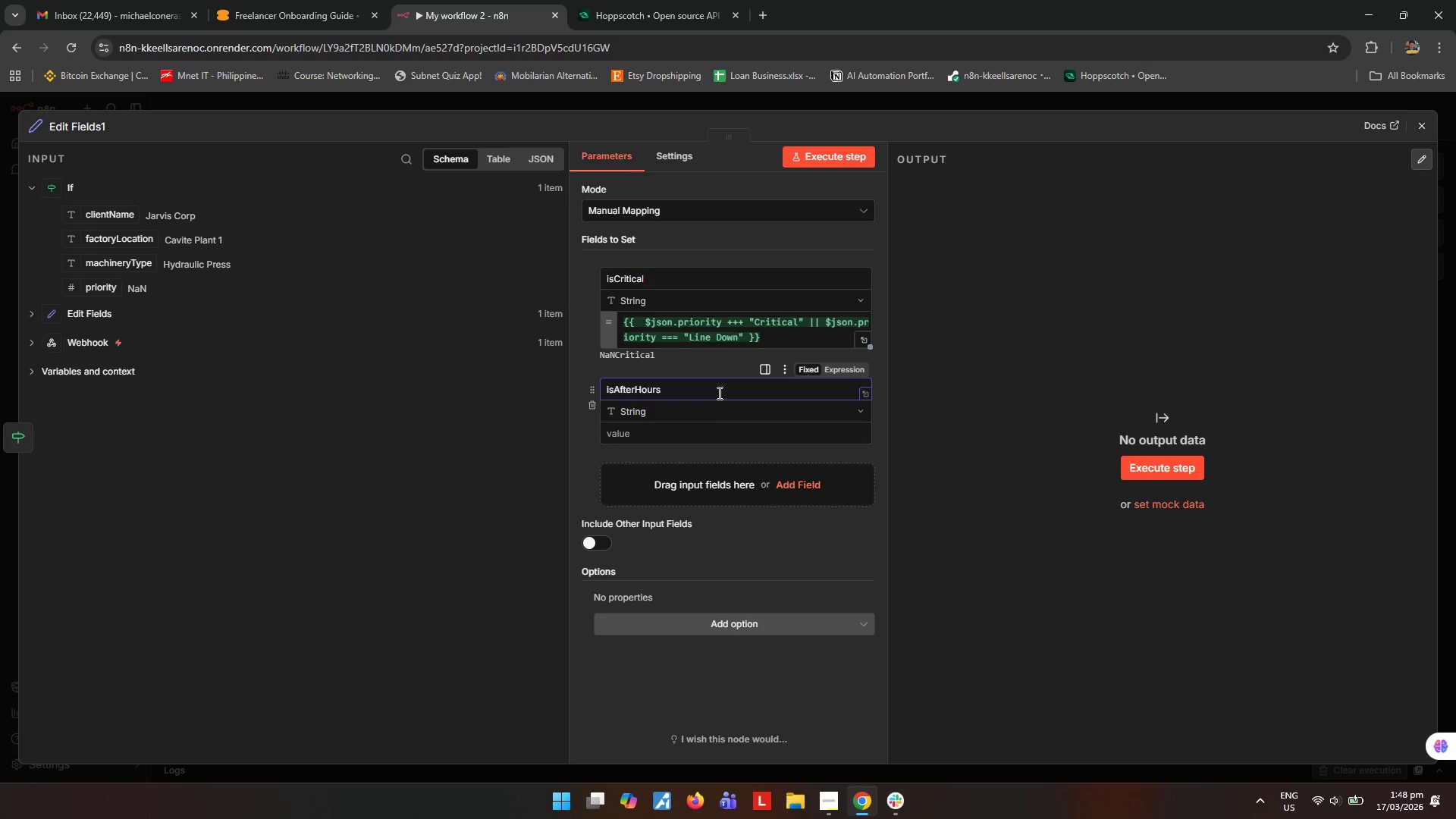 
left_click([720, 432])
 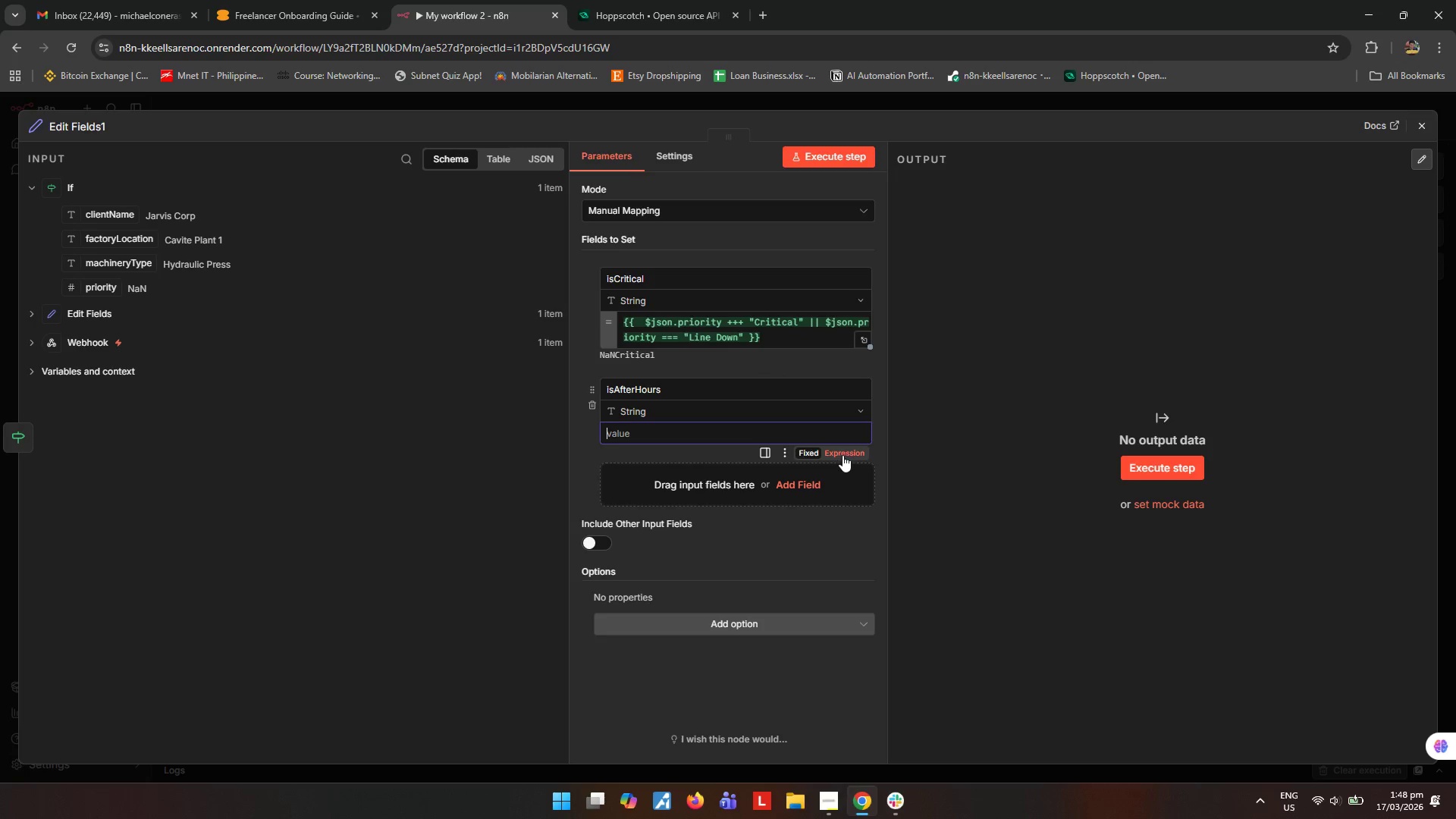 
left_click([843, 455])
 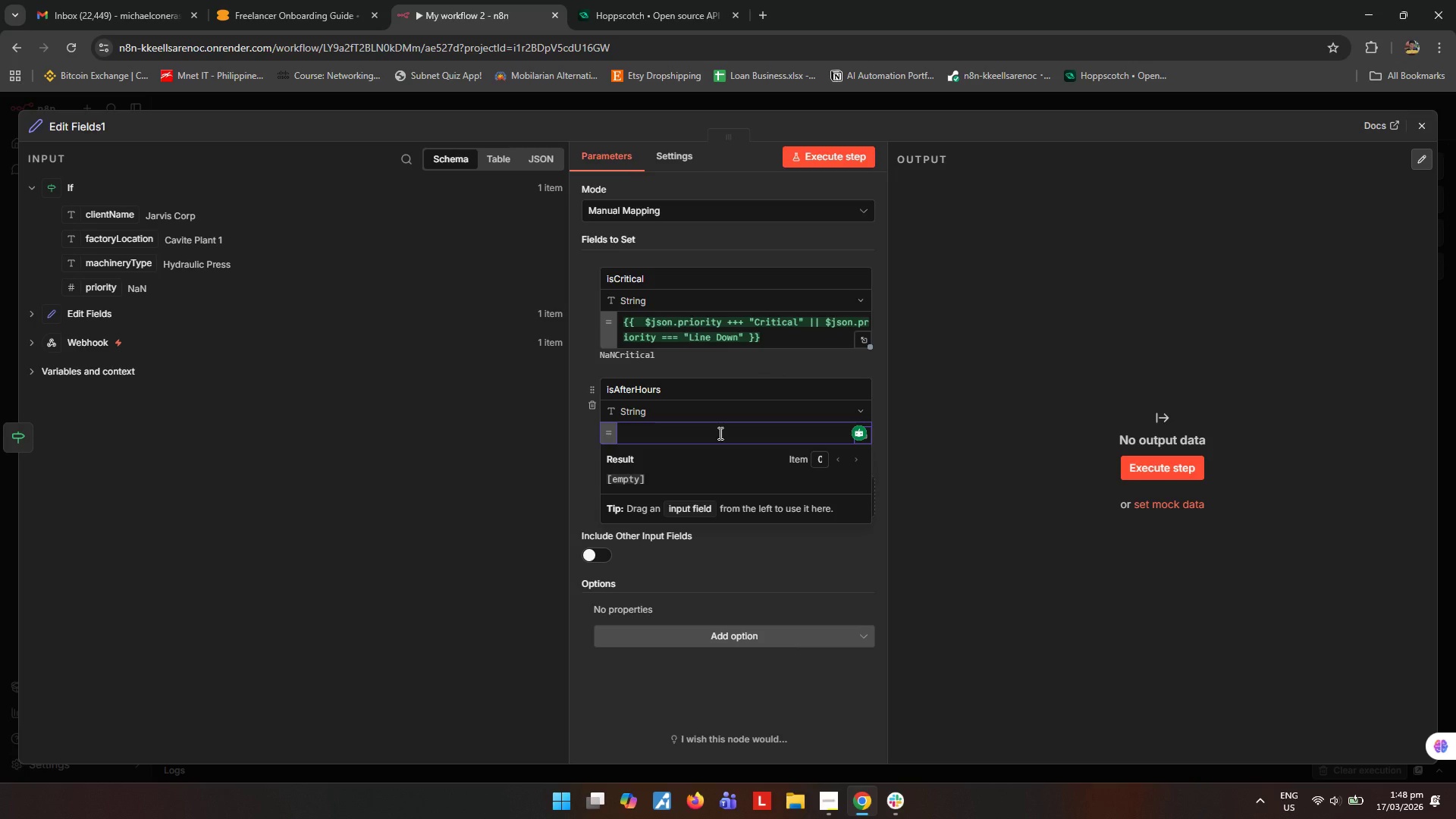 
left_click([719, 433])
 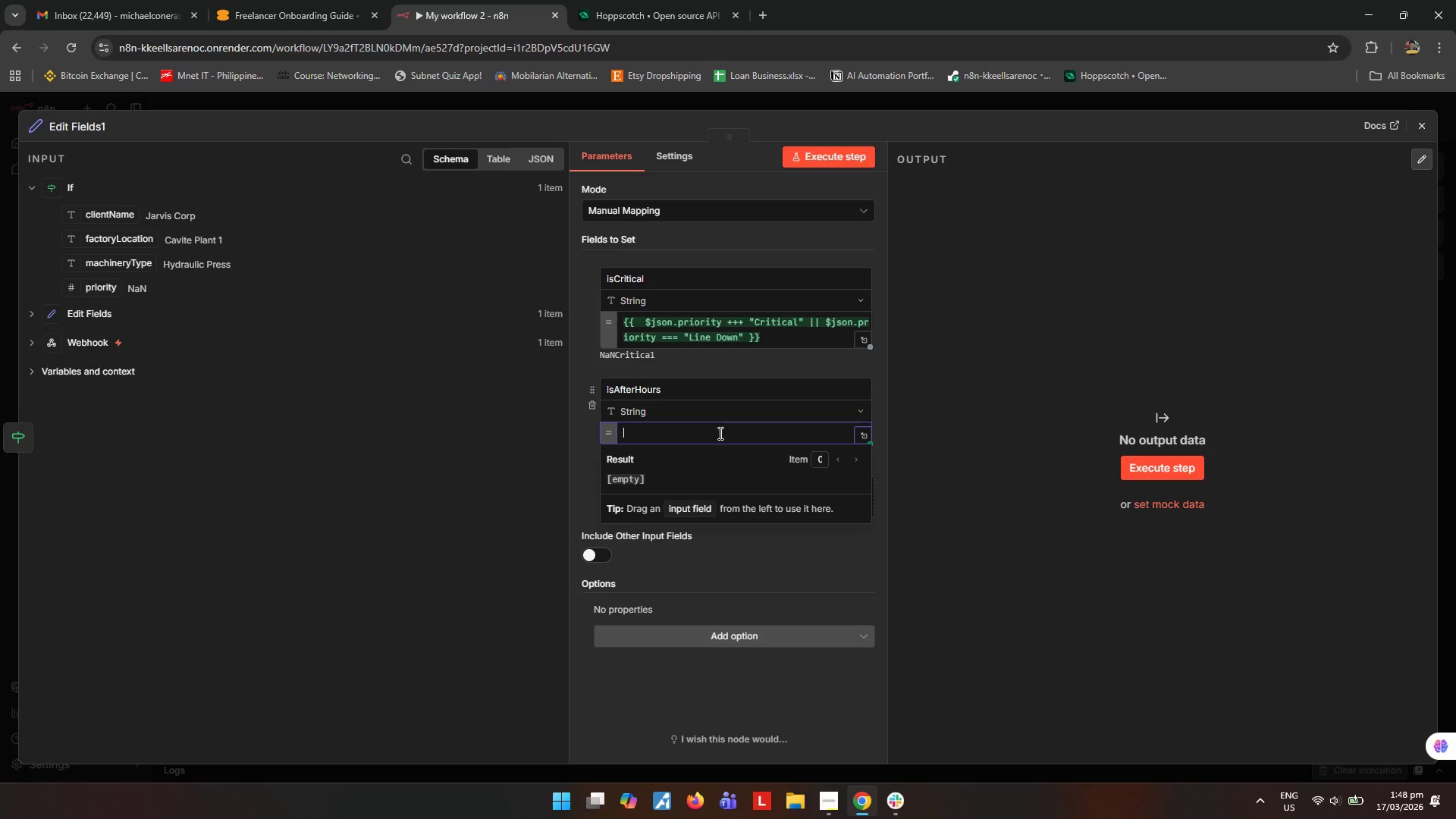 
hold_key(key=ShiftRight, duration=1.5)
 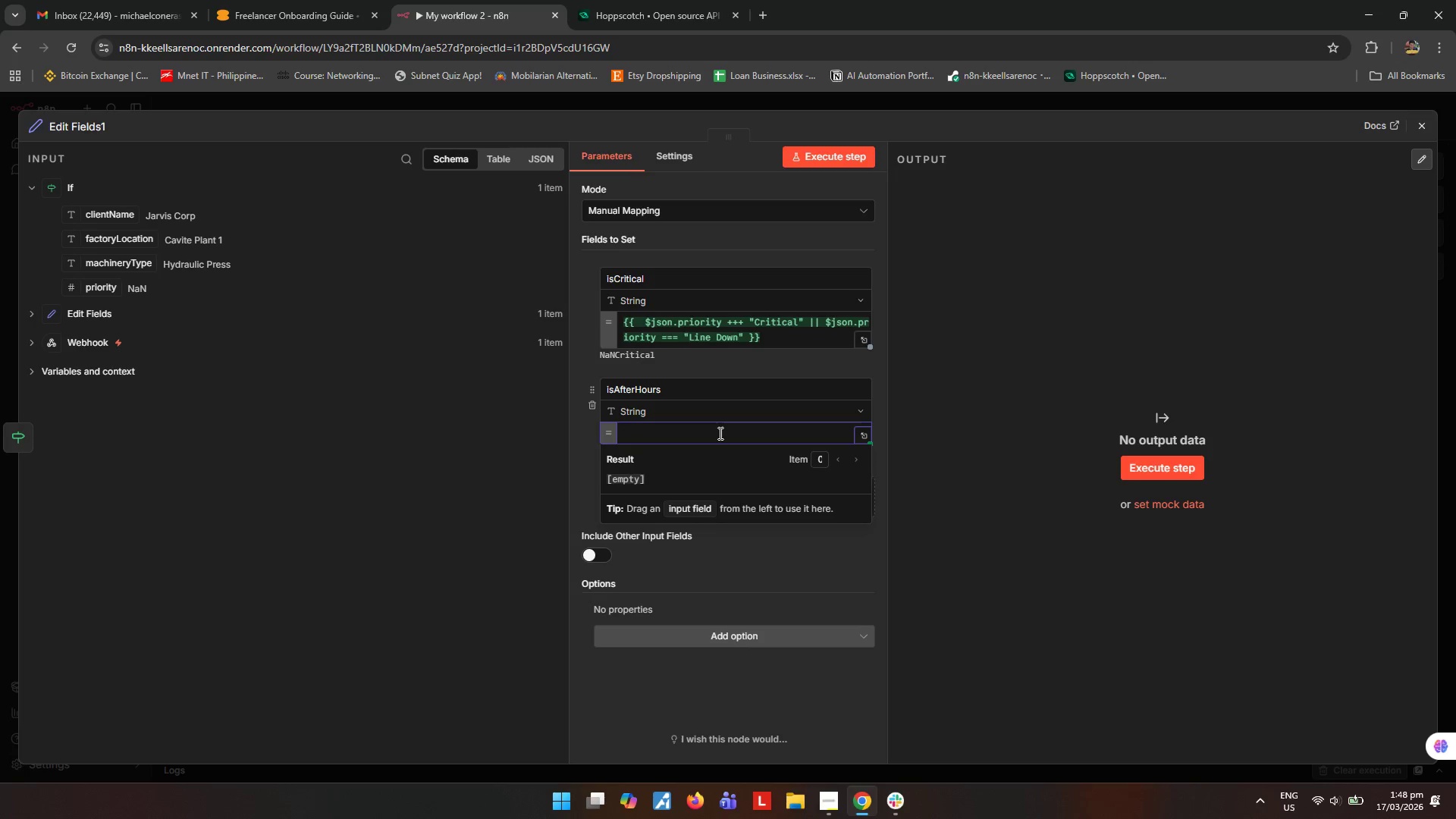 
hold_key(key=ShiftRight, duration=1.53)
 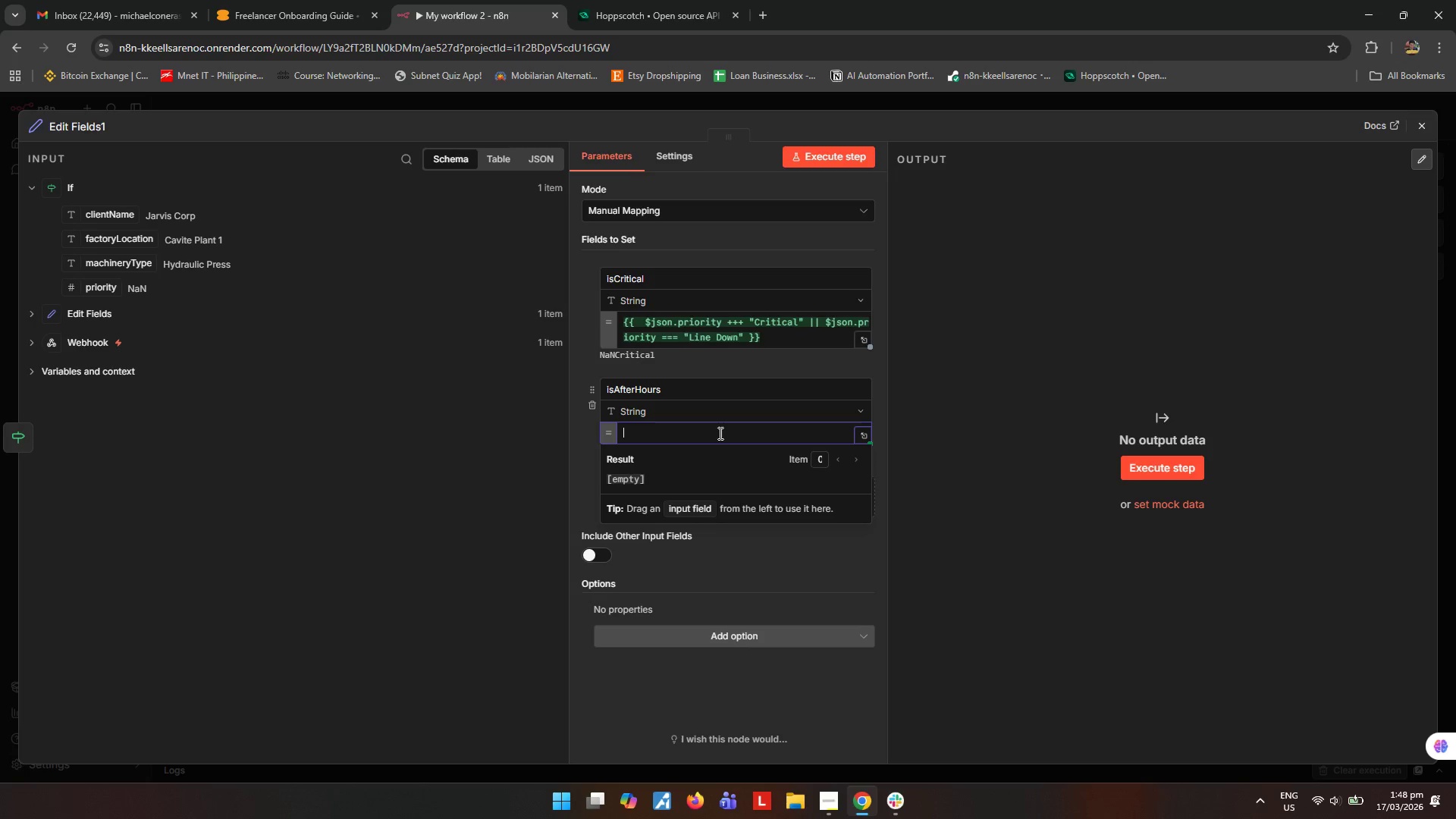 
hold_key(key=ShiftRight, duration=1.5)
 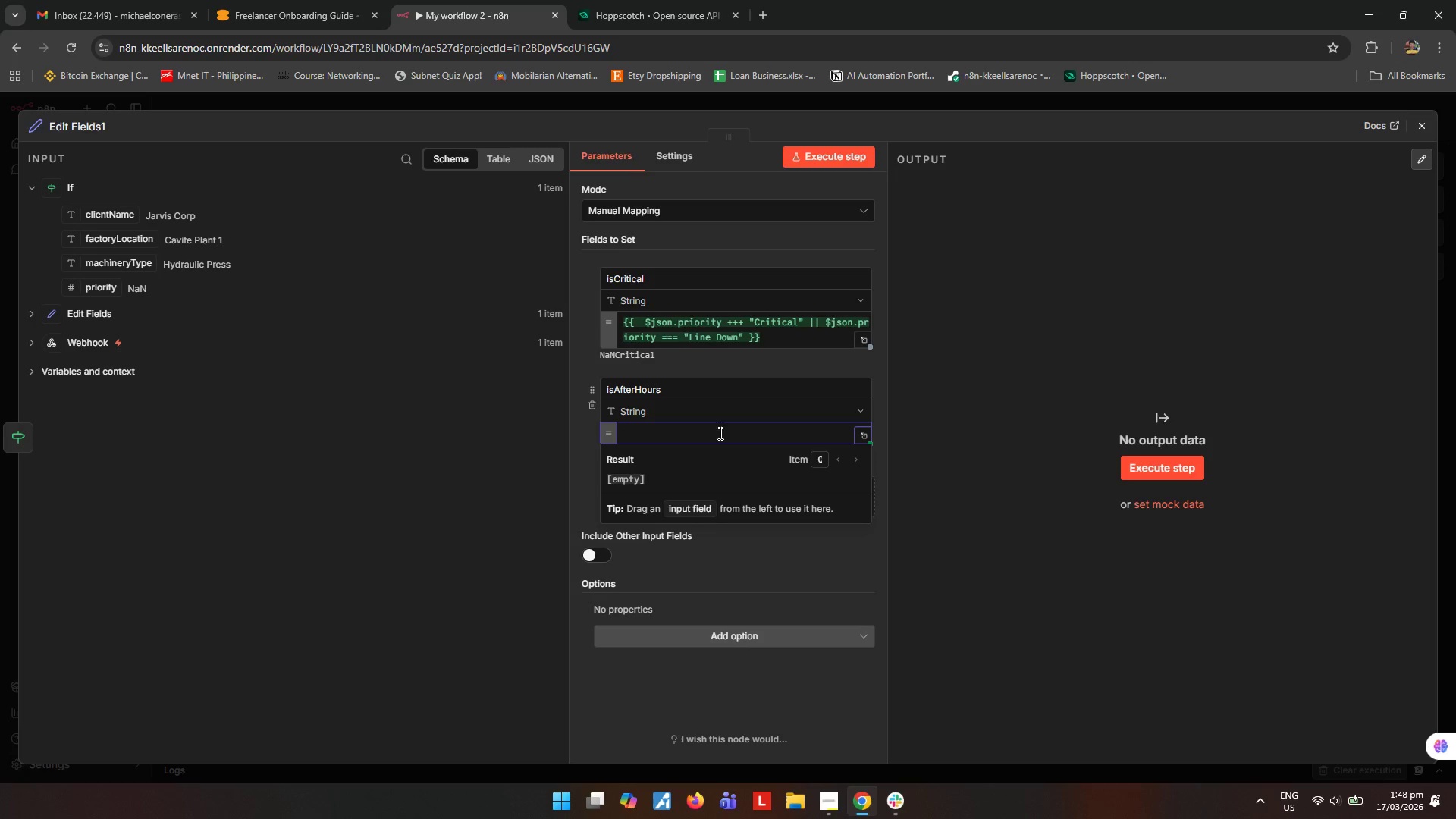 
hold_key(key=ShiftRight, duration=2.05)